 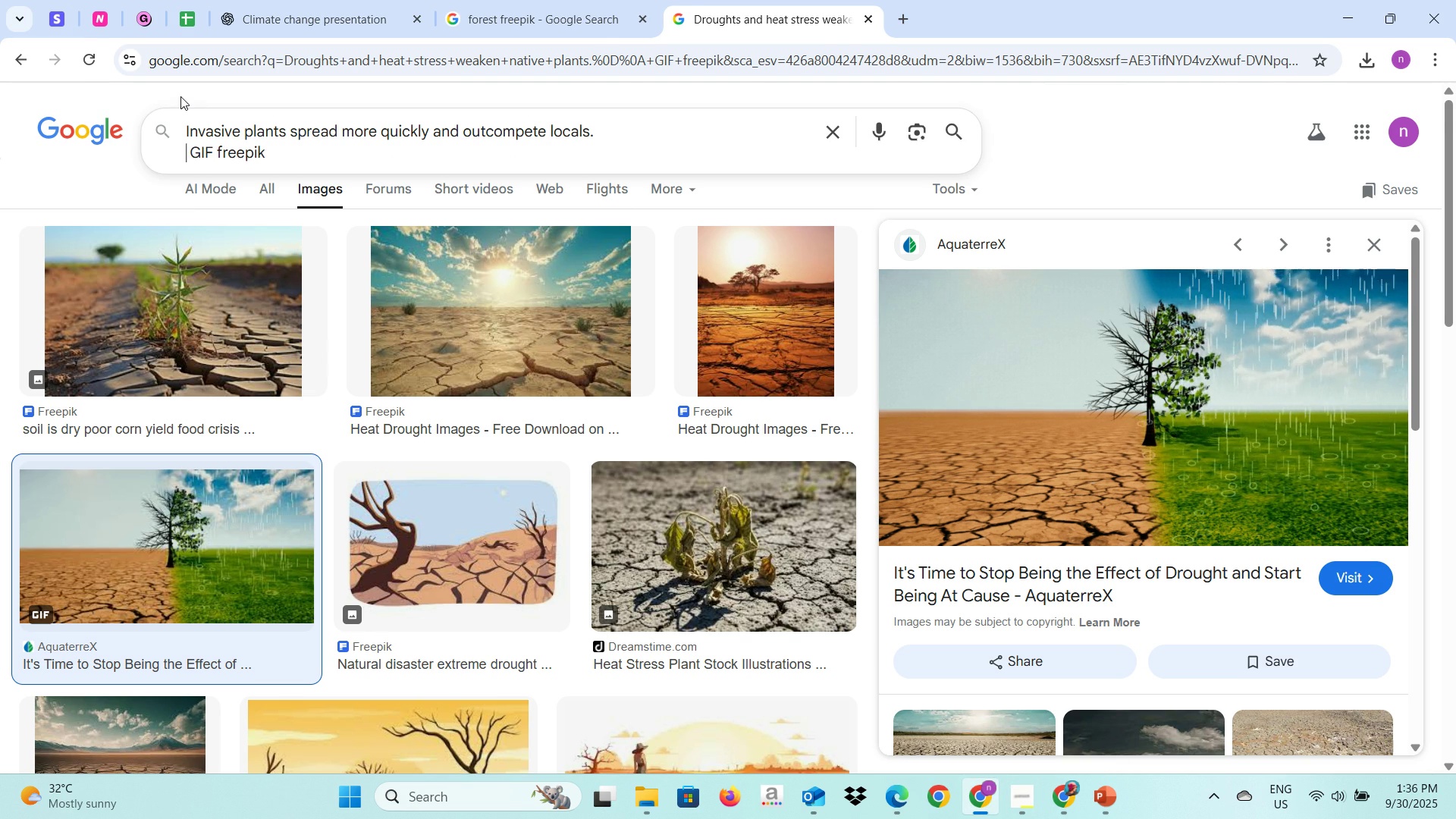 
key(Enter)
 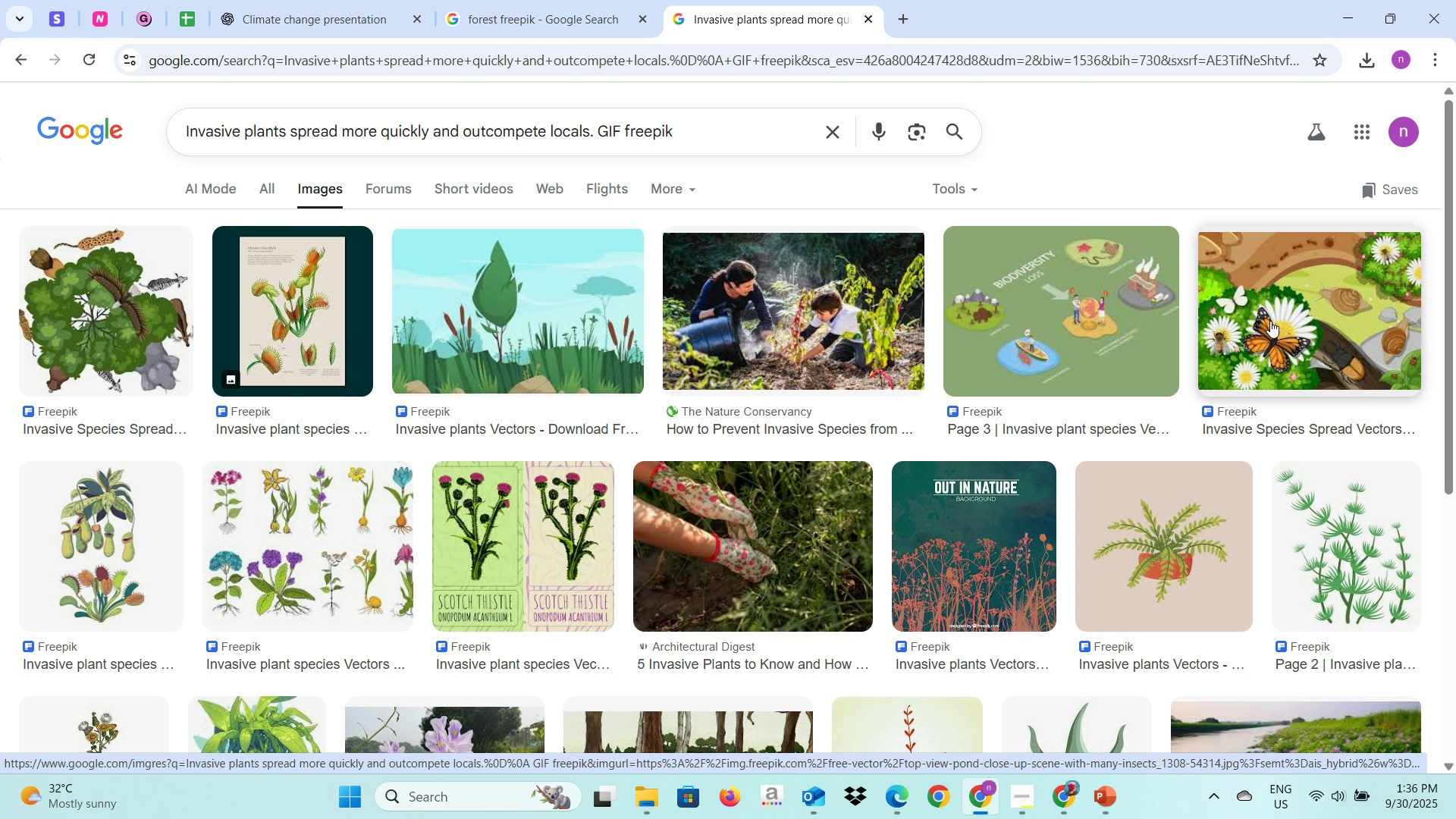 
wait(24.49)
 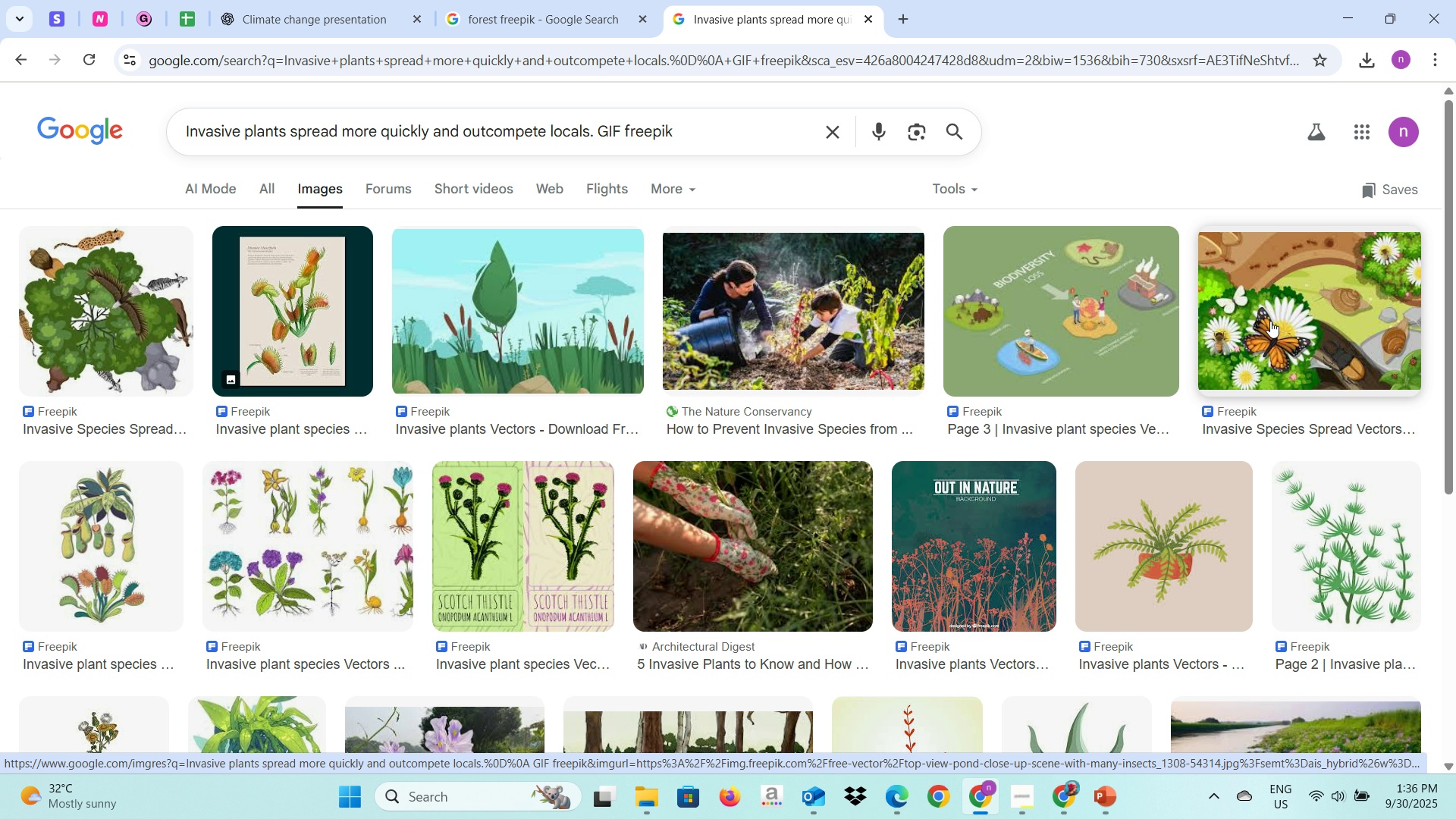 
left_click([1270, 322])
 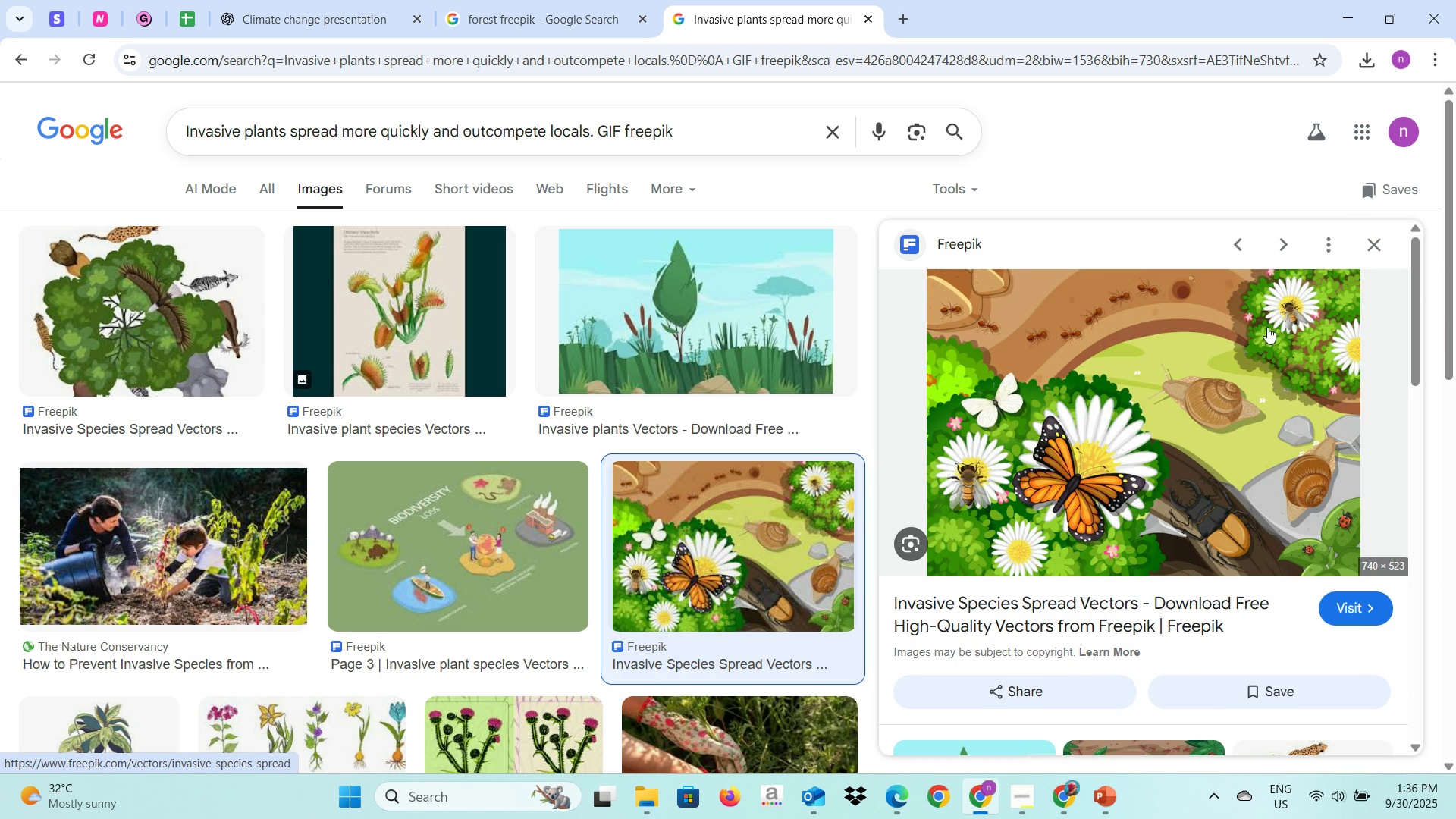 
scroll: coordinate [749, 482], scroll_direction: down, amount: 10.0
 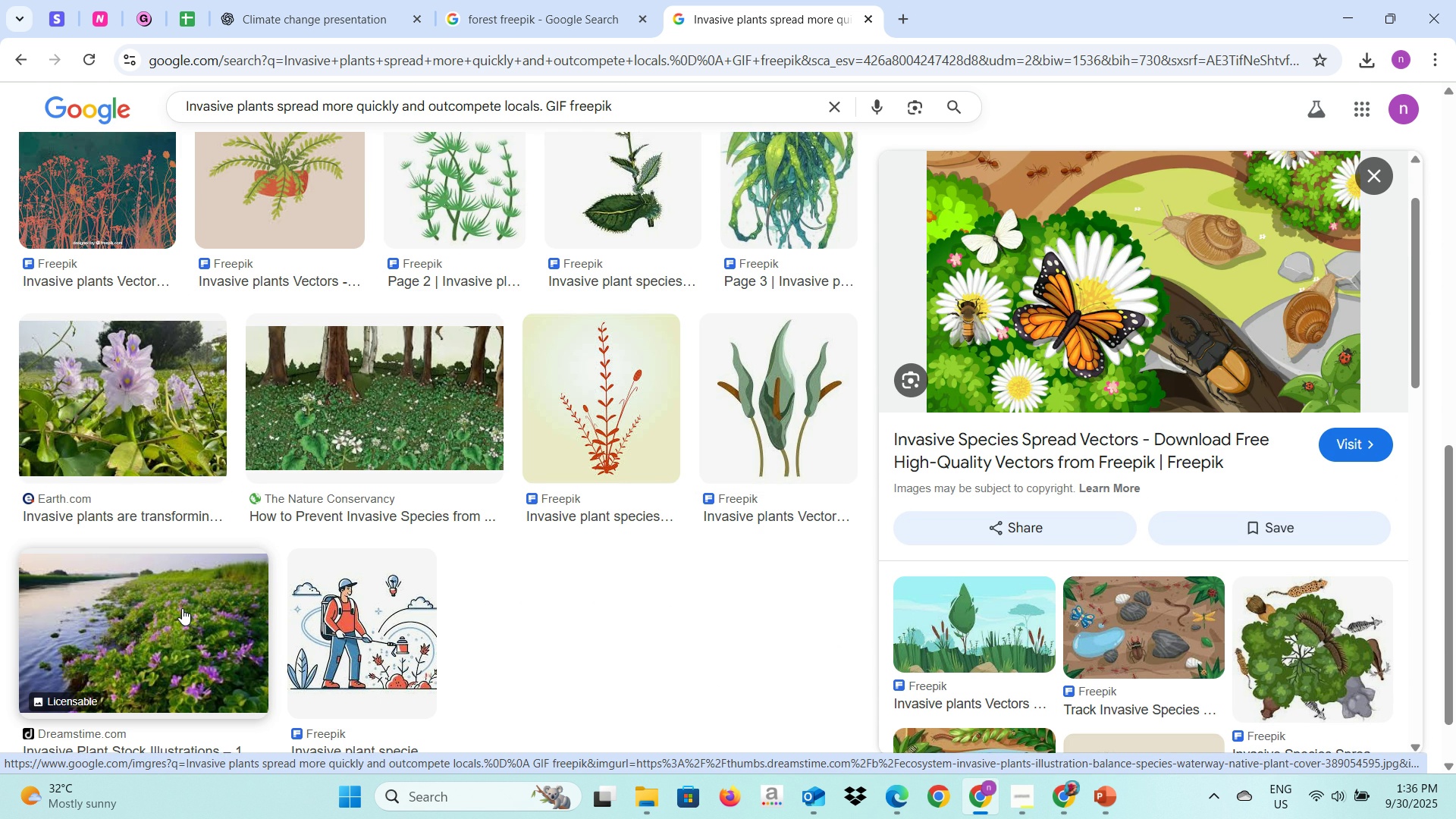 
scroll: coordinate [182, 608], scroll_direction: down, amount: 2.0
 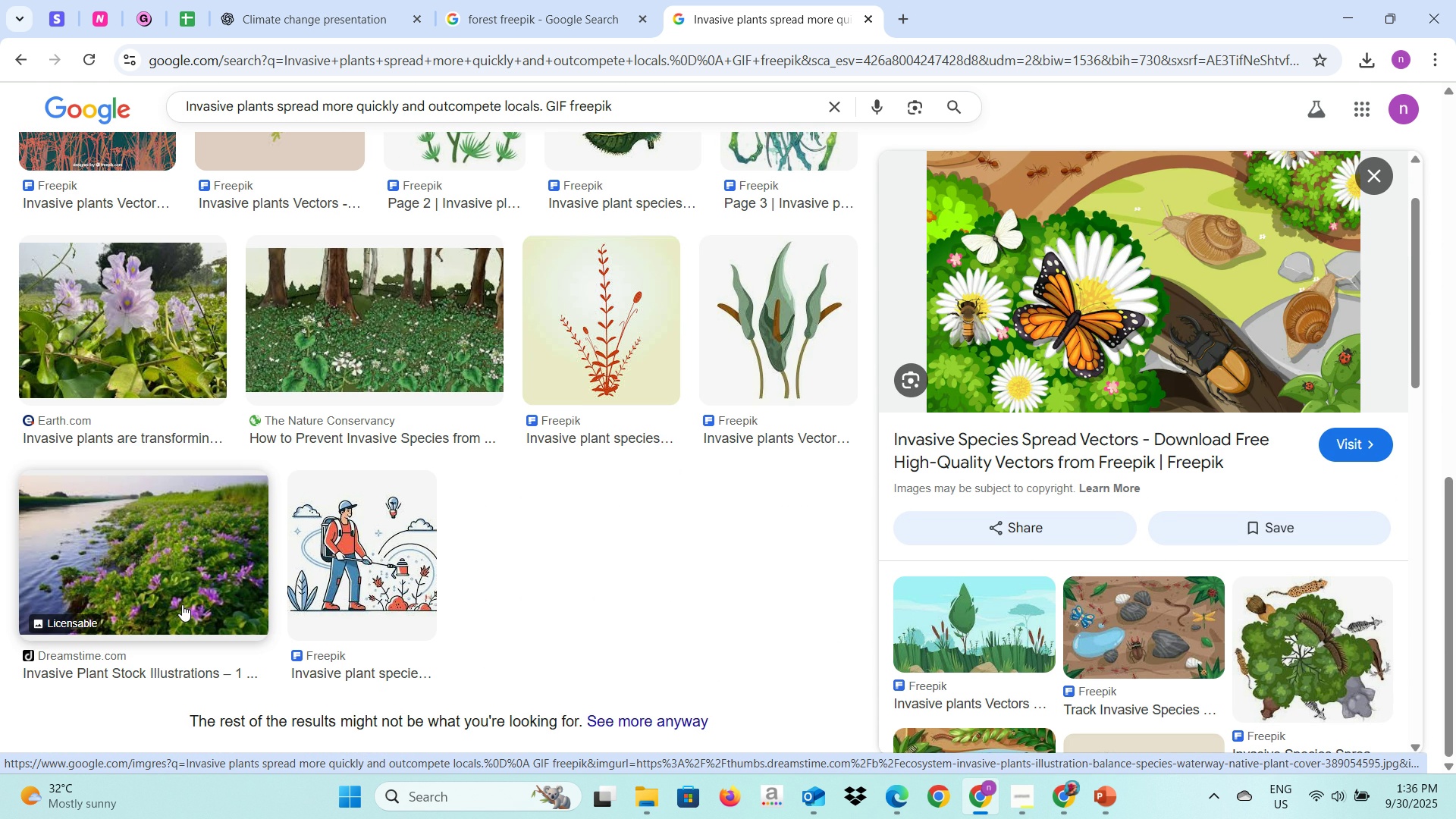 
scroll: coordinate [476, 593], scroll_direction: up, amount: 6.0
 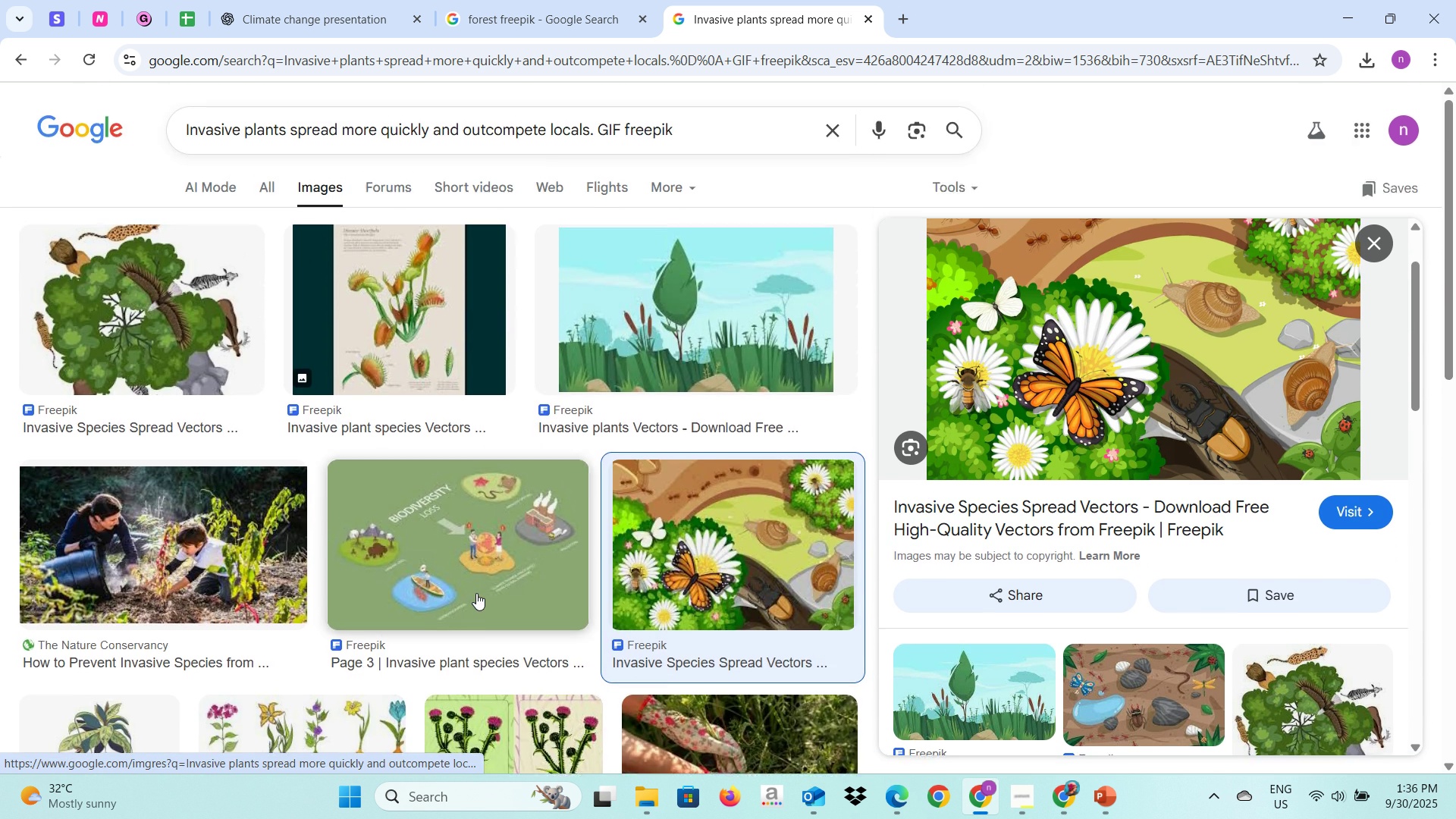 
scroll: coordinate [476, 593], scroll_direction: down, amount: 8.0
 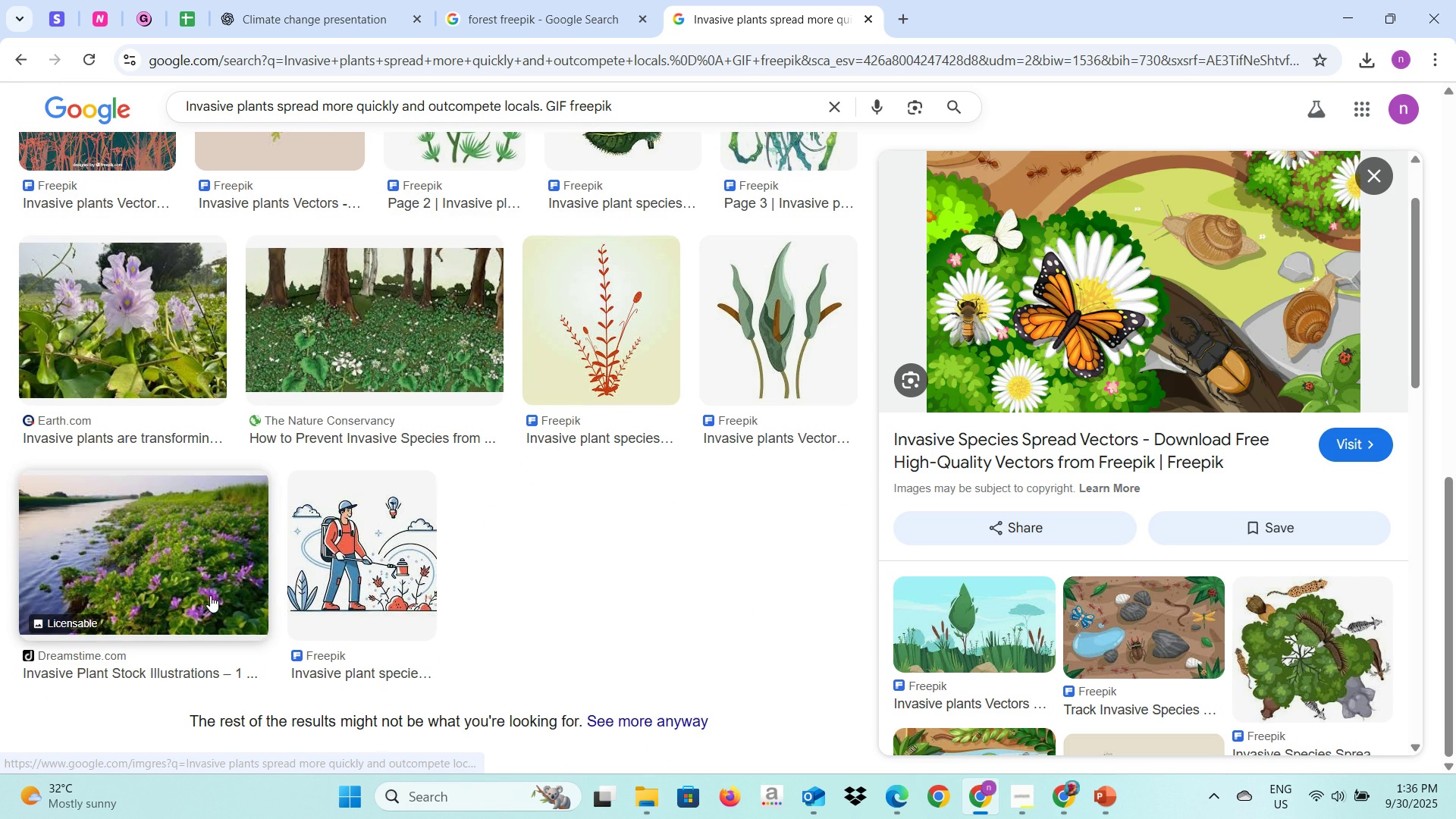 
left_click([210, 595])
 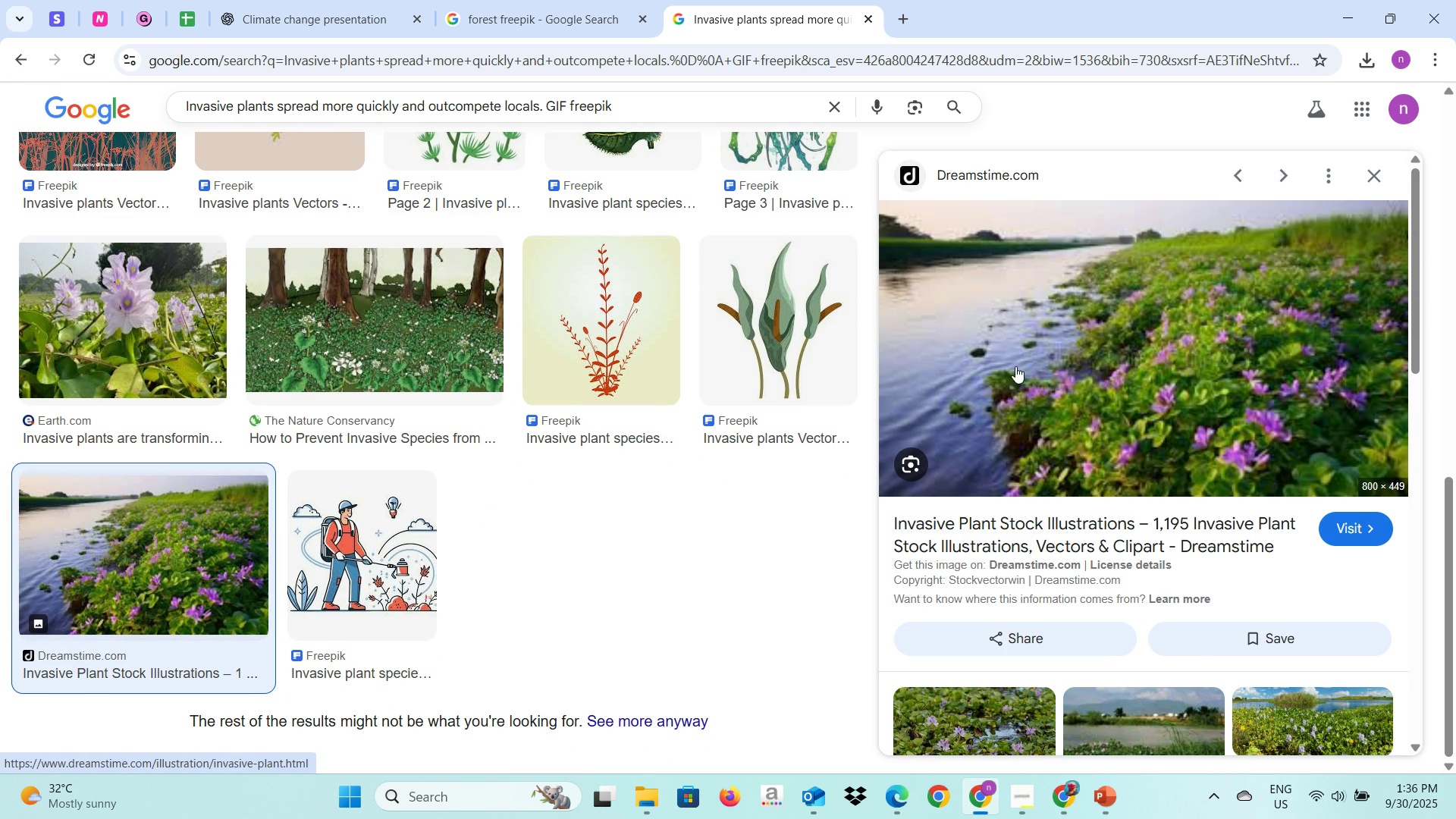 
scroll: coordinate [1117, 517], scroll_direction: down, amount: 9.0
 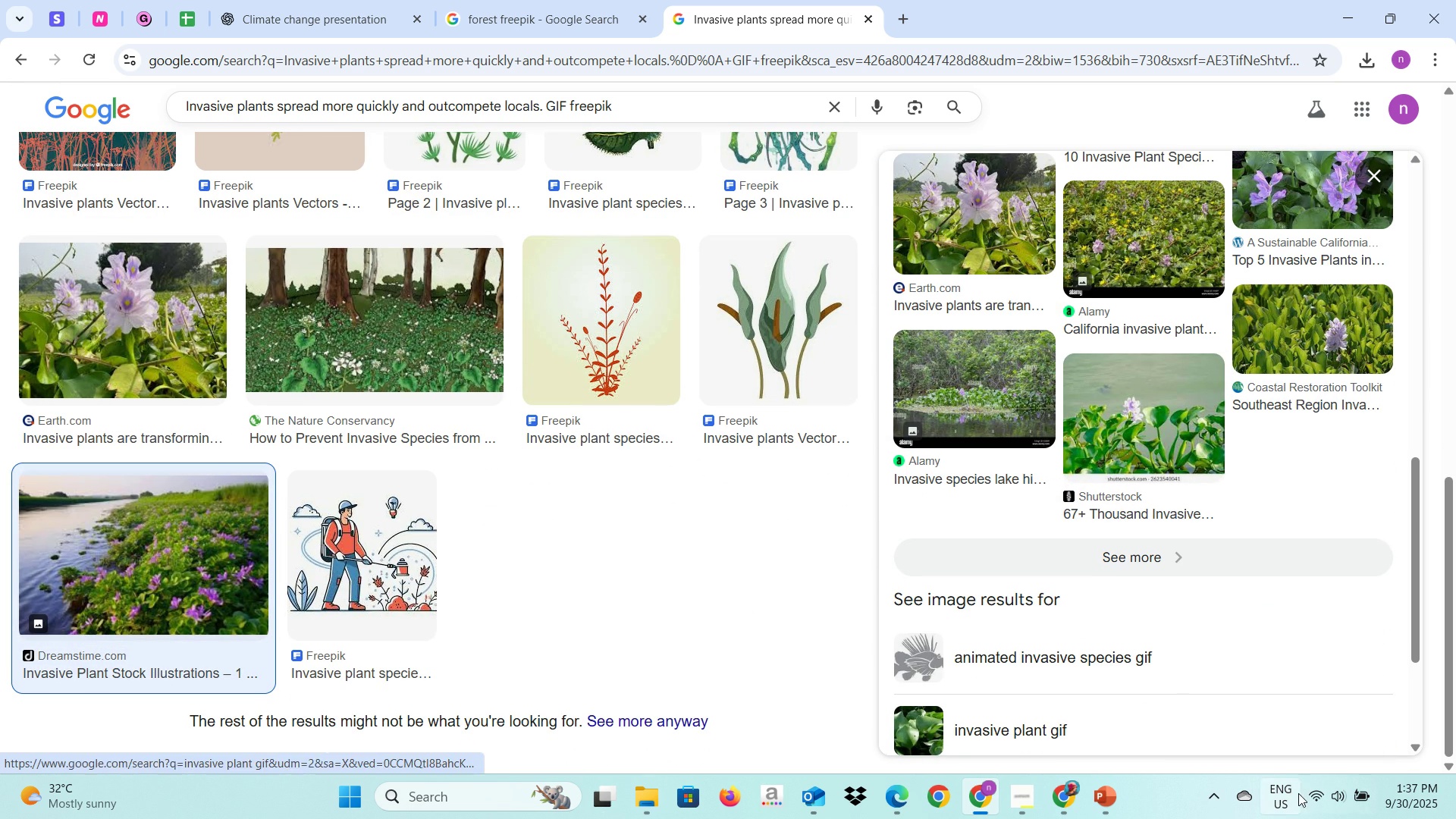 
scroll: coordinate [1249, 686], scroll_direction: up, amount: 9.0
 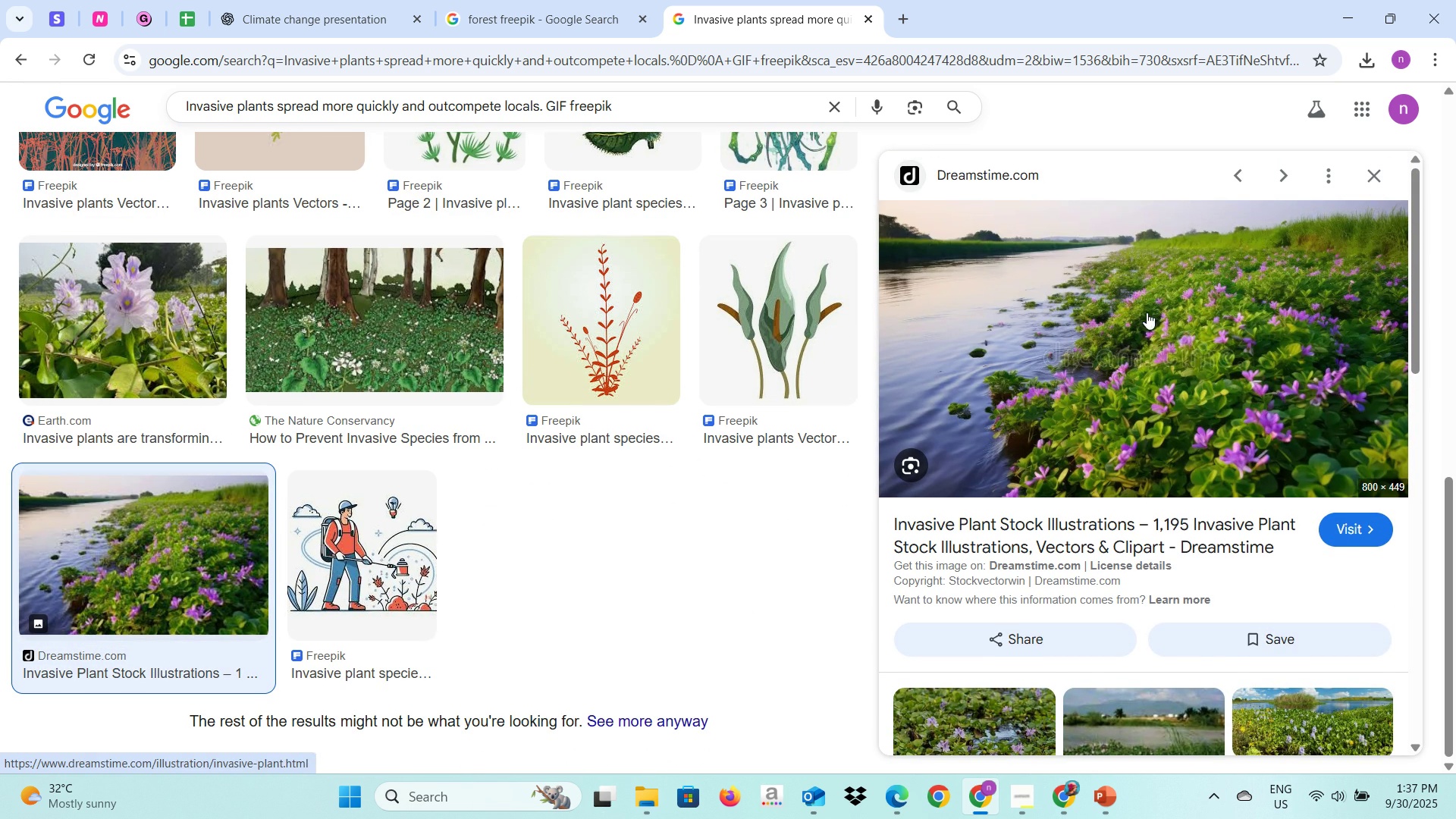 
right_click([1147, 312])
 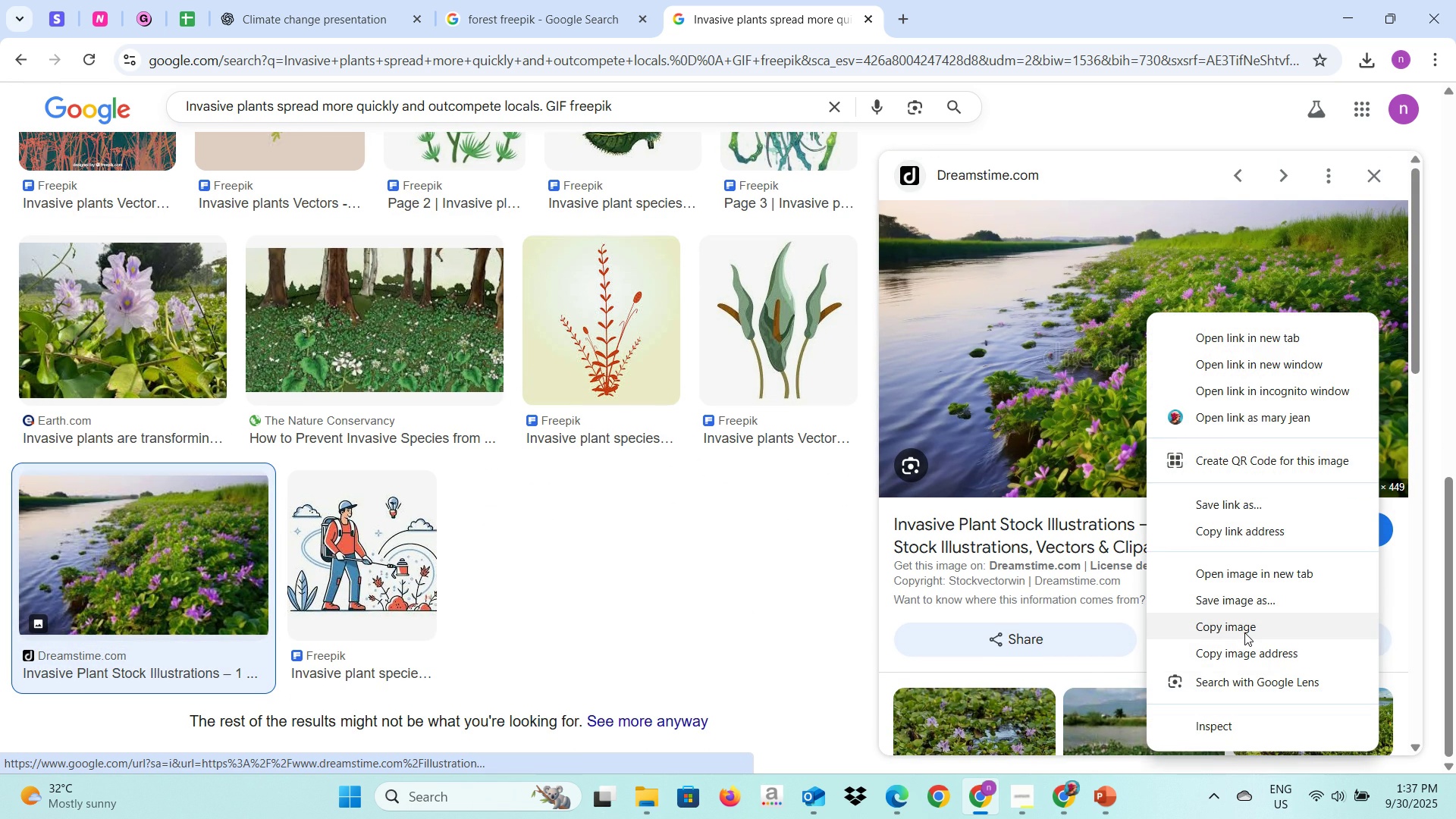 
left_click([1244, 632])